 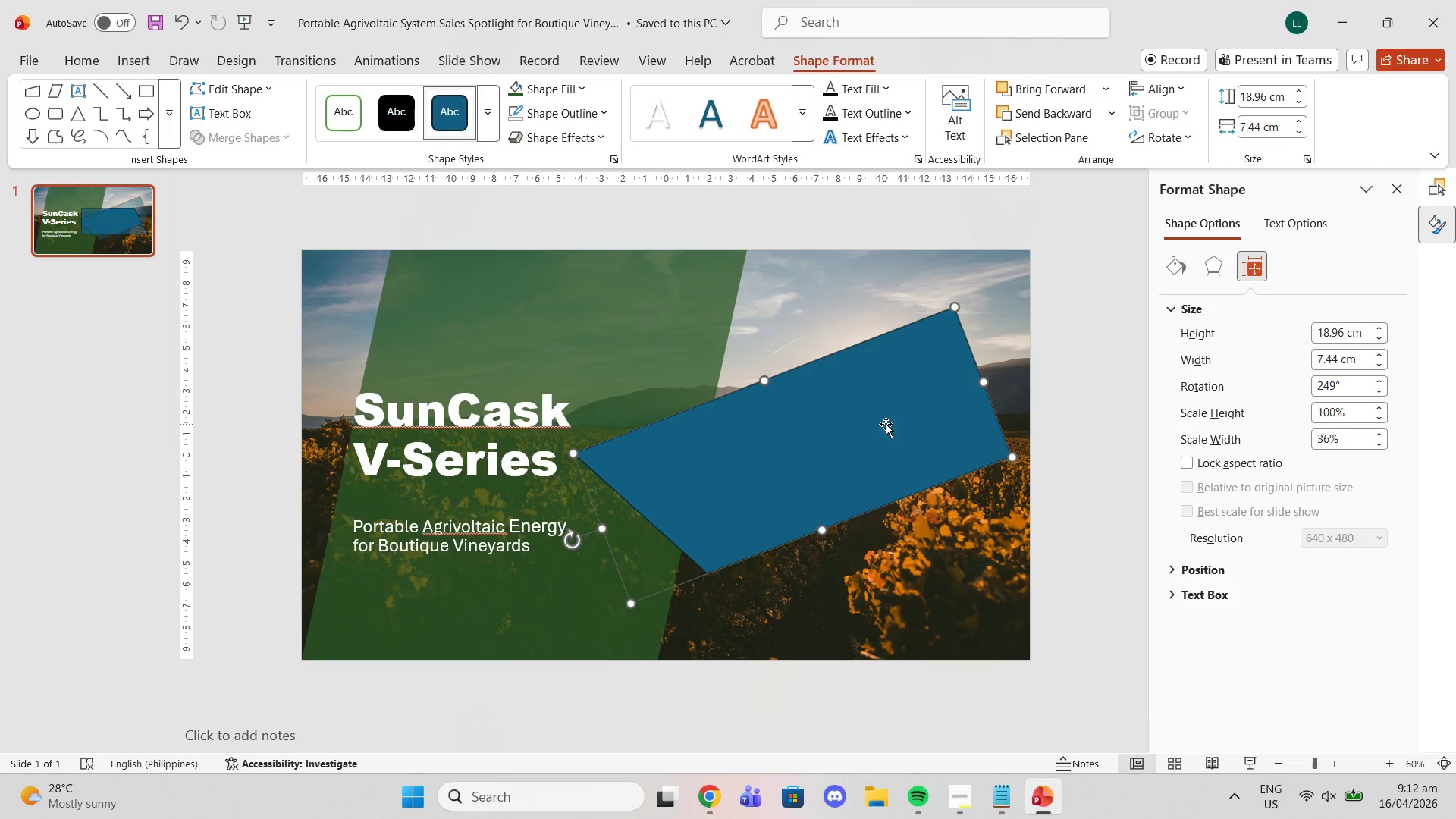 
key(Delete)
 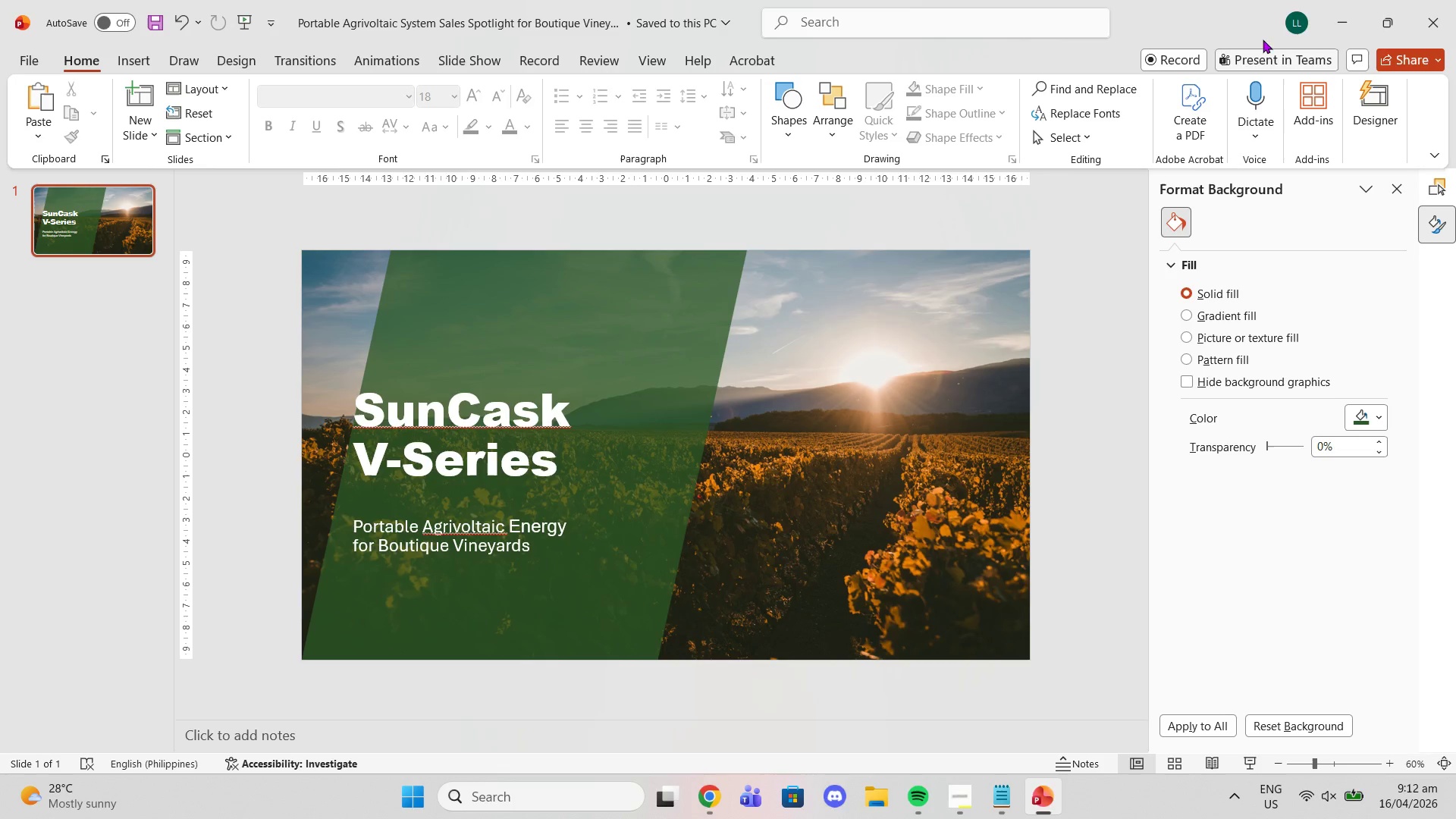 
left_click([1332, 23])
 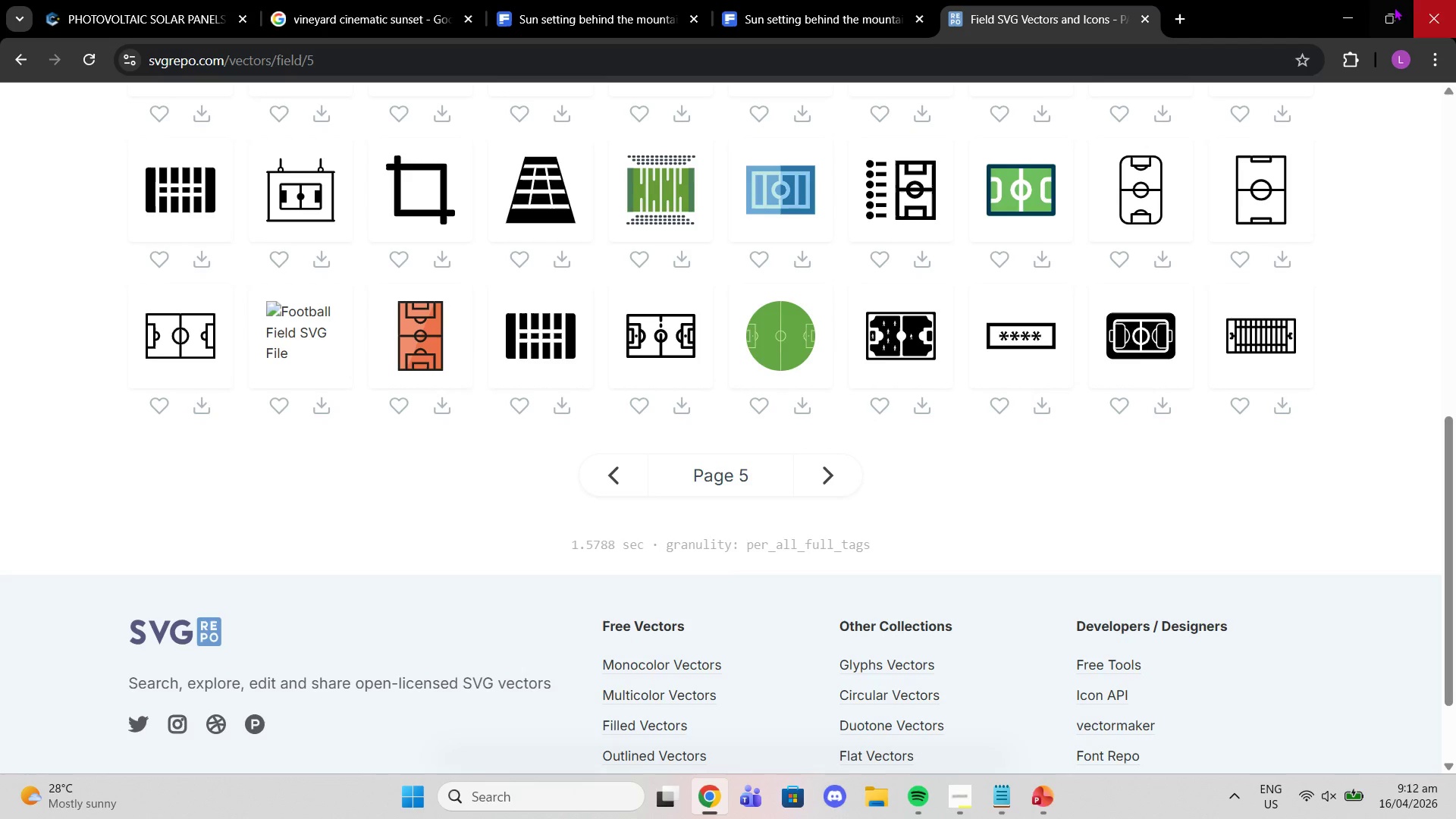 
left_click([1347, 16])
 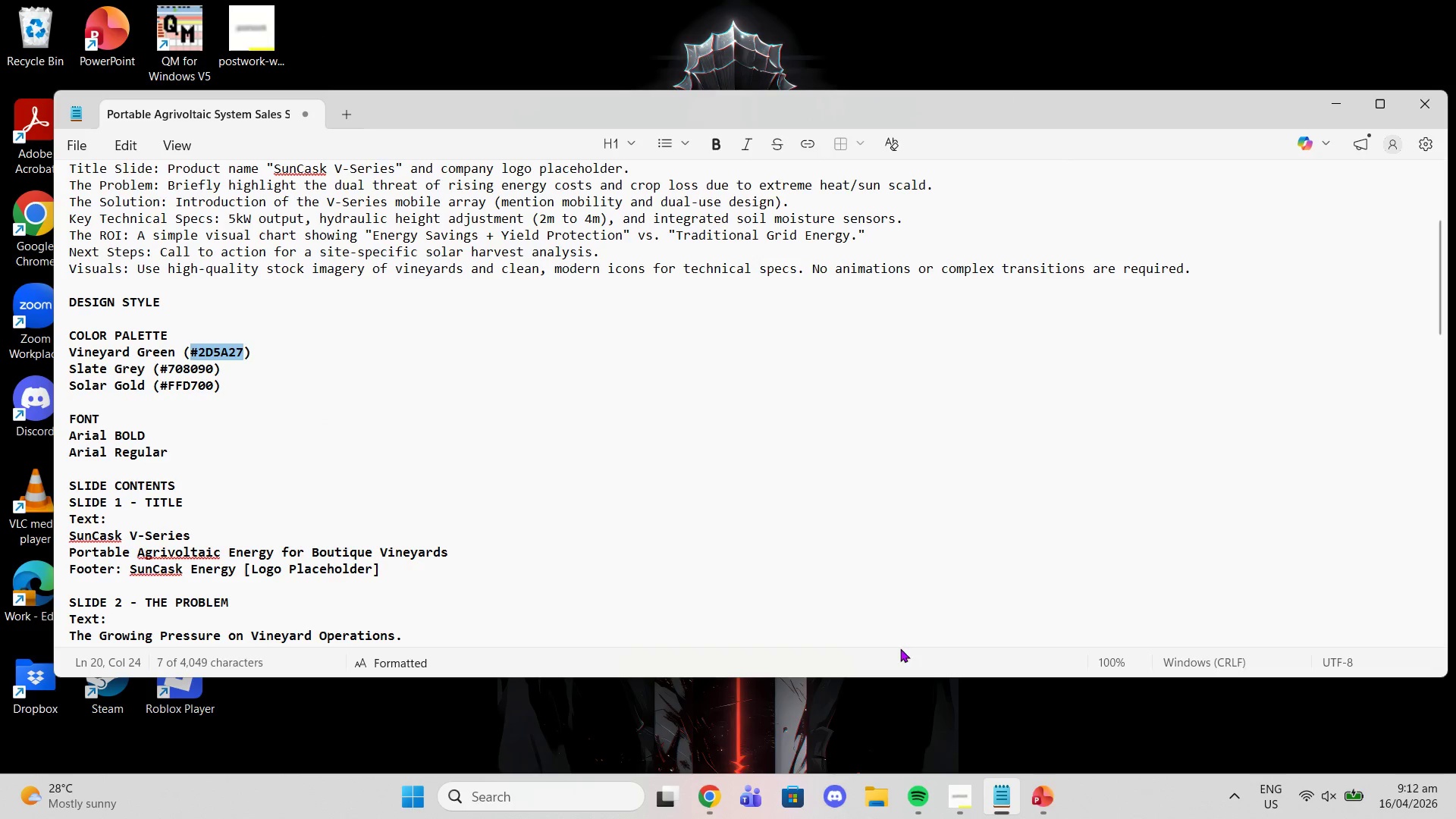 
left_click([1048, 799])
 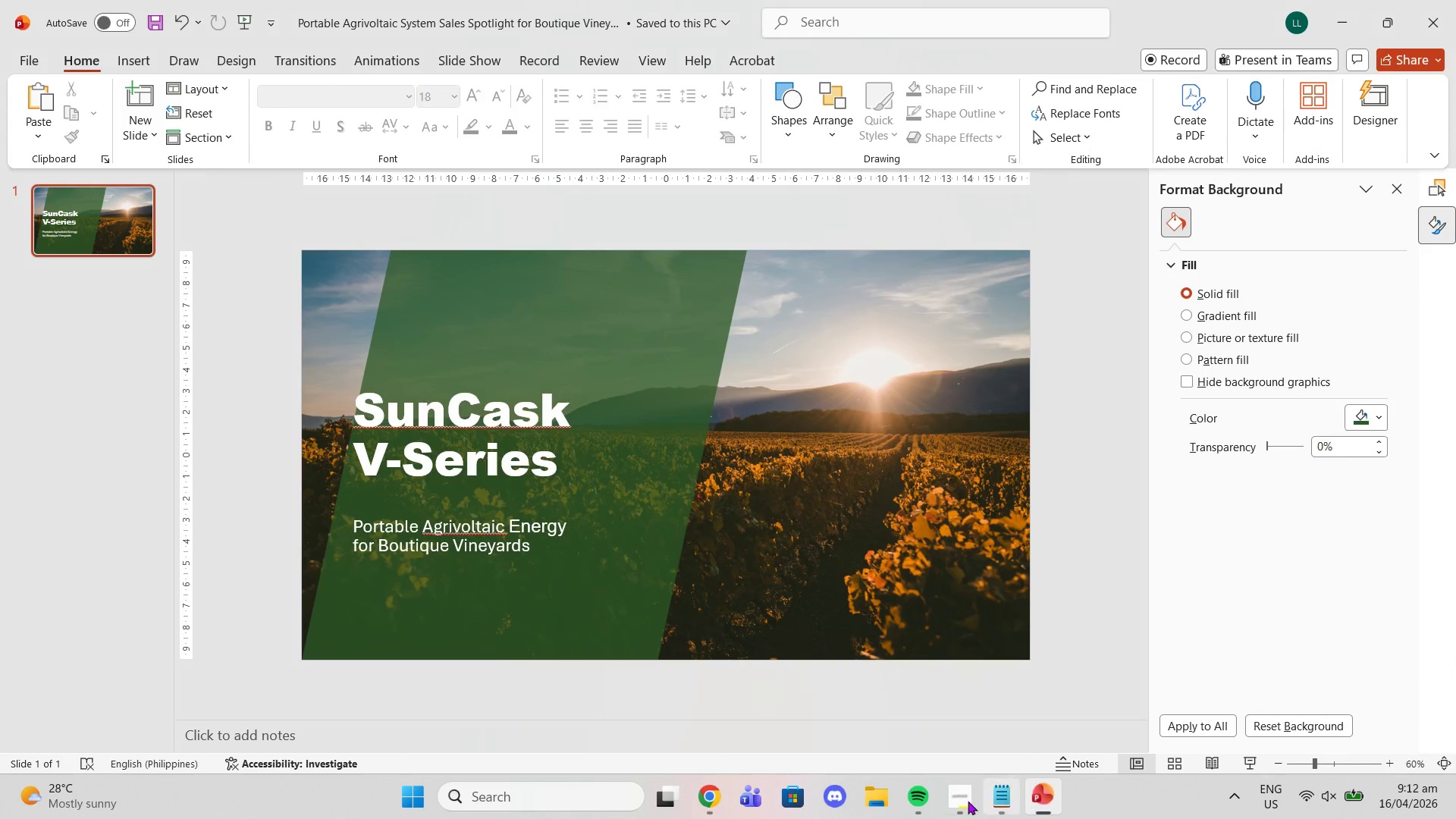 
left_click([964, 802])